 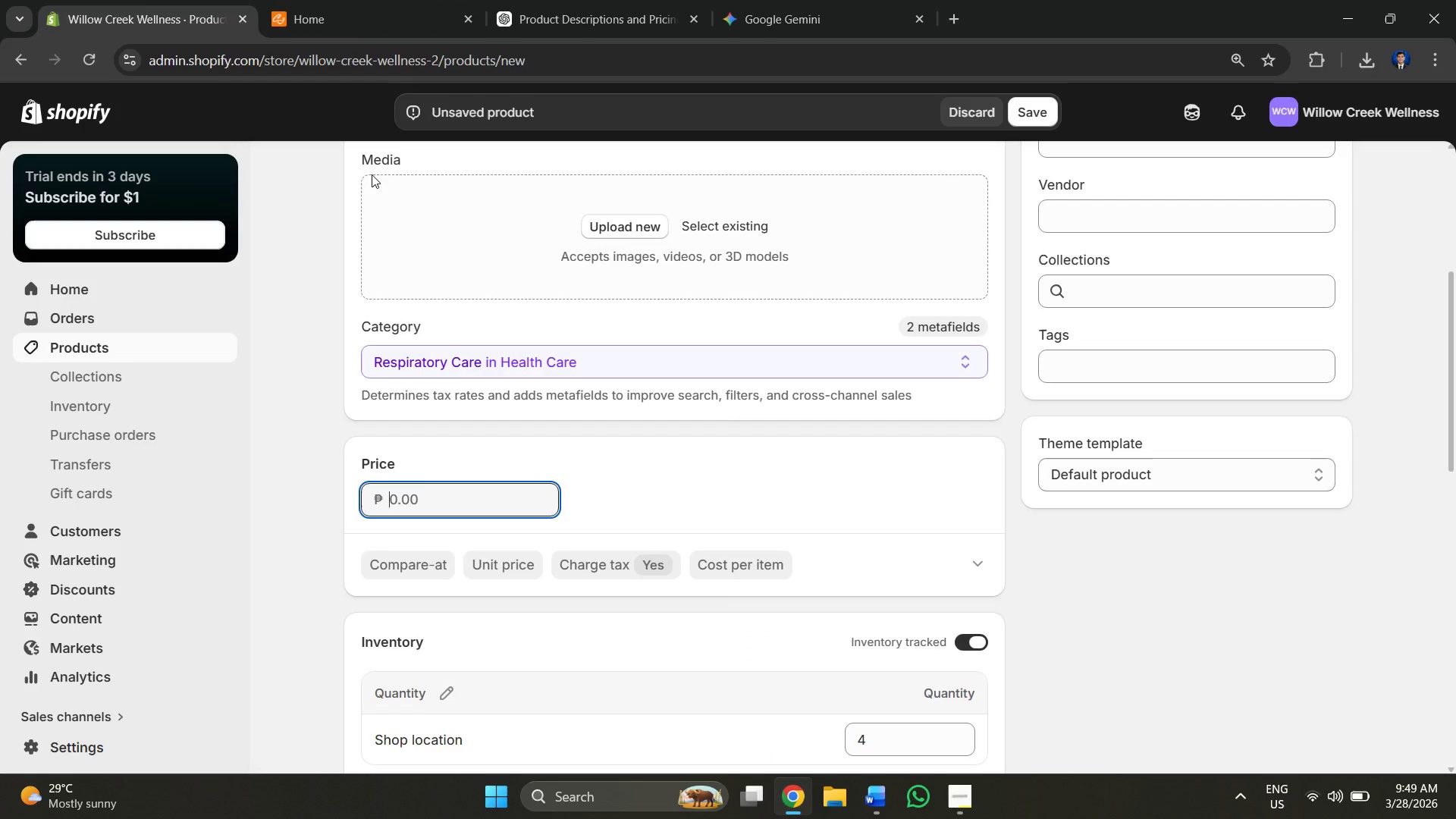 
hold_key(key=ControlLeft, duration=0.55)
 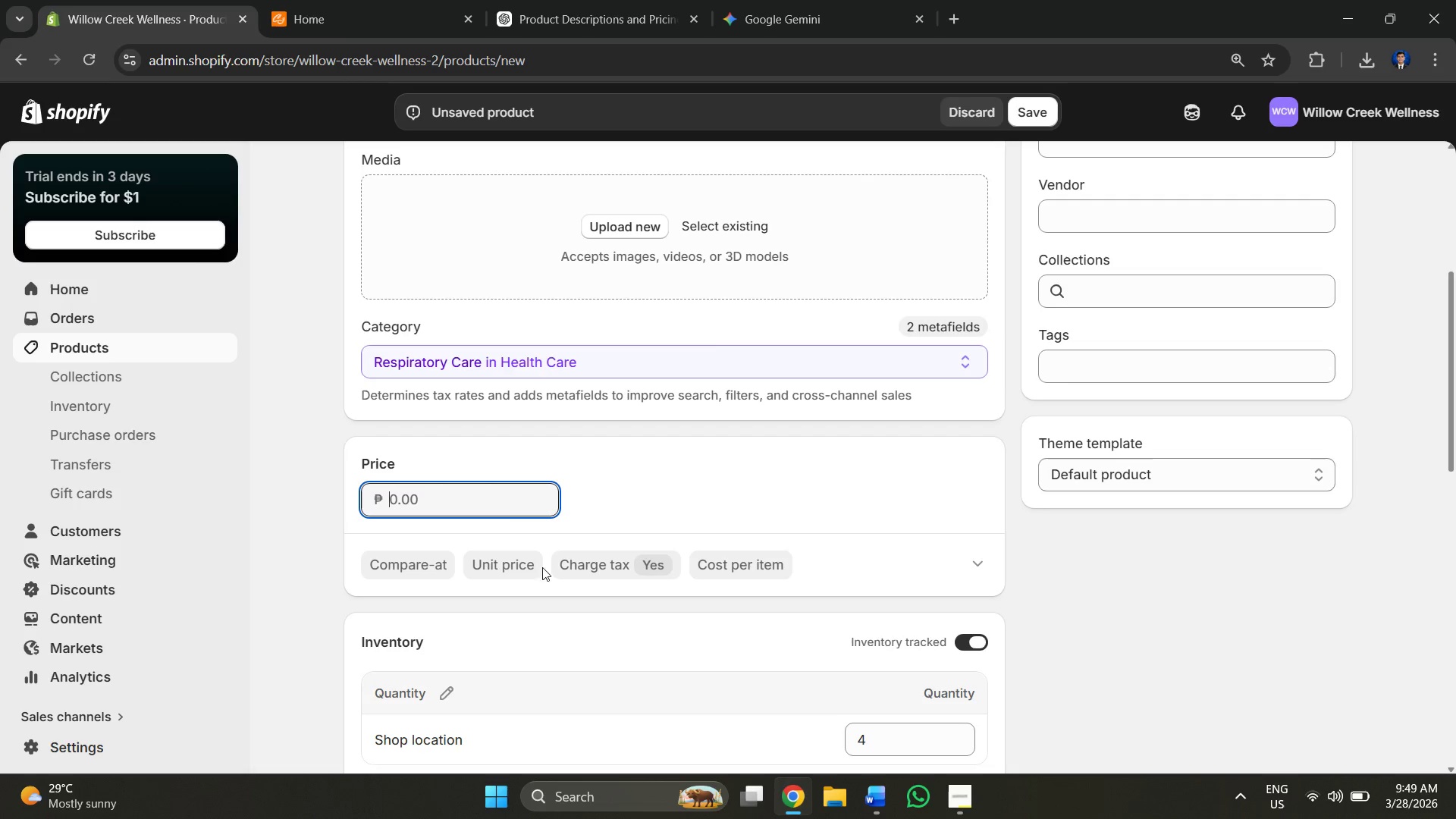 
scroll: coordinate [482, 456], scroll_direction: down, amount: 3.0
 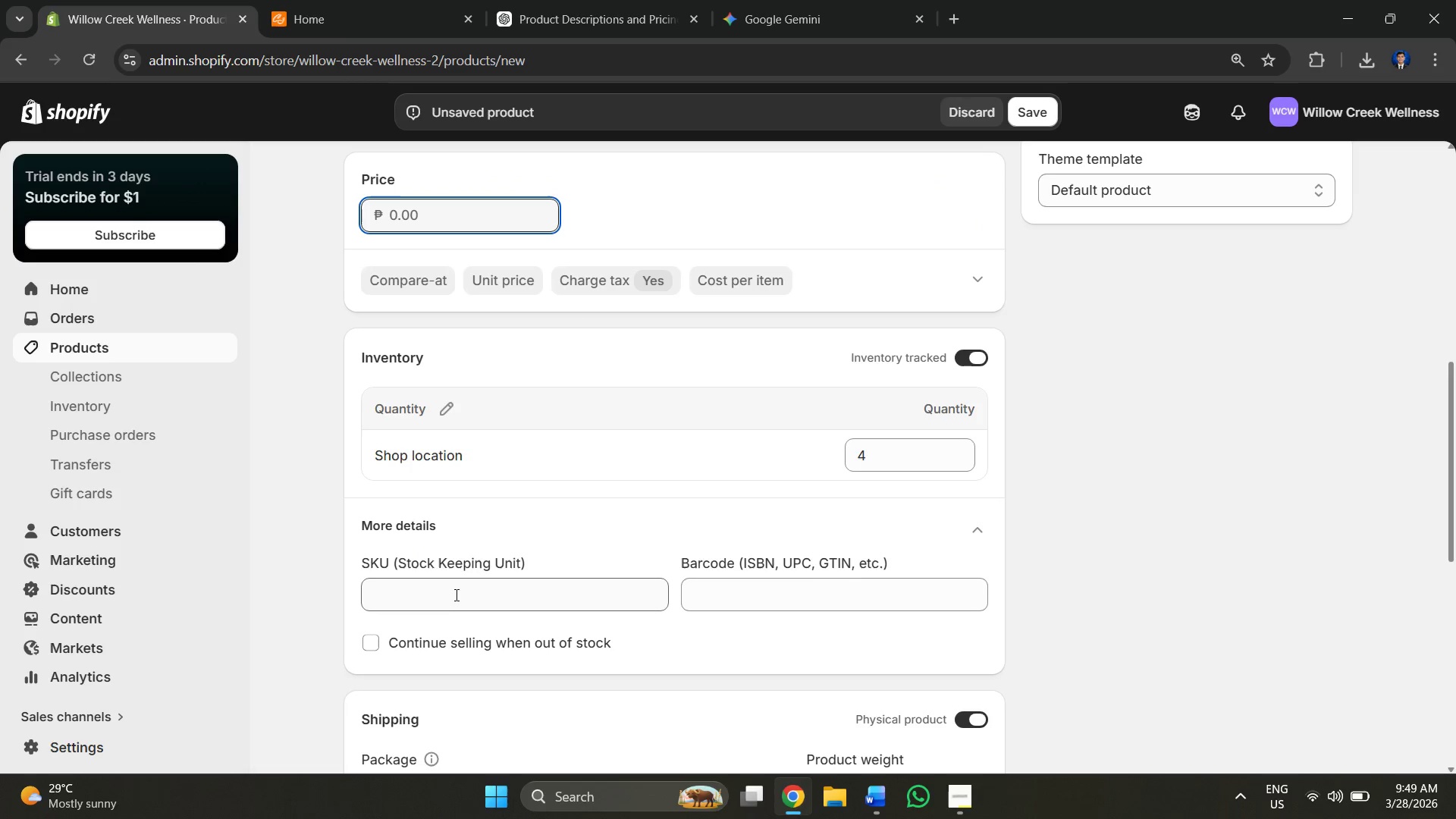 
left_click([455, 593])
 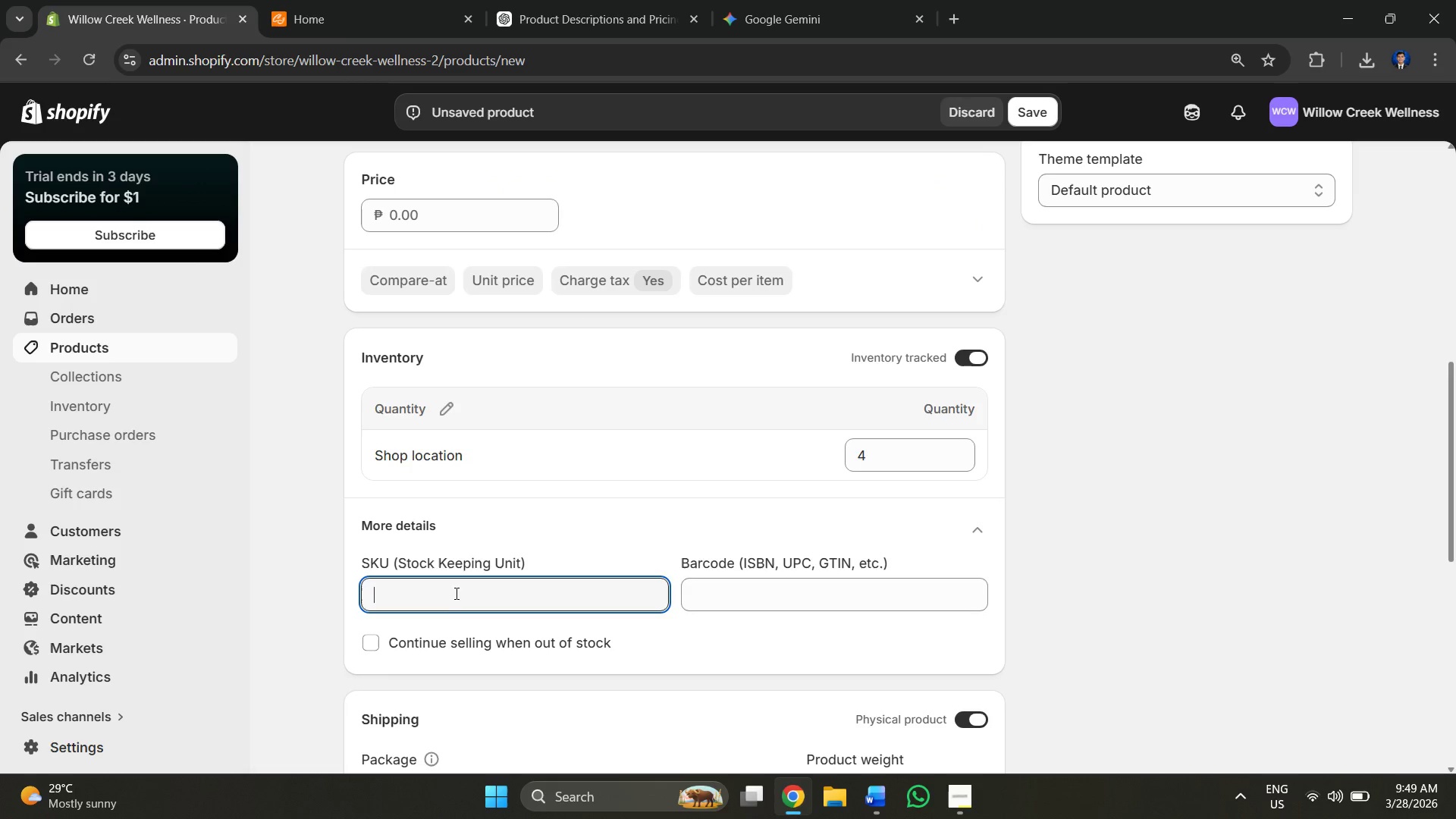 
key(Control+V)
 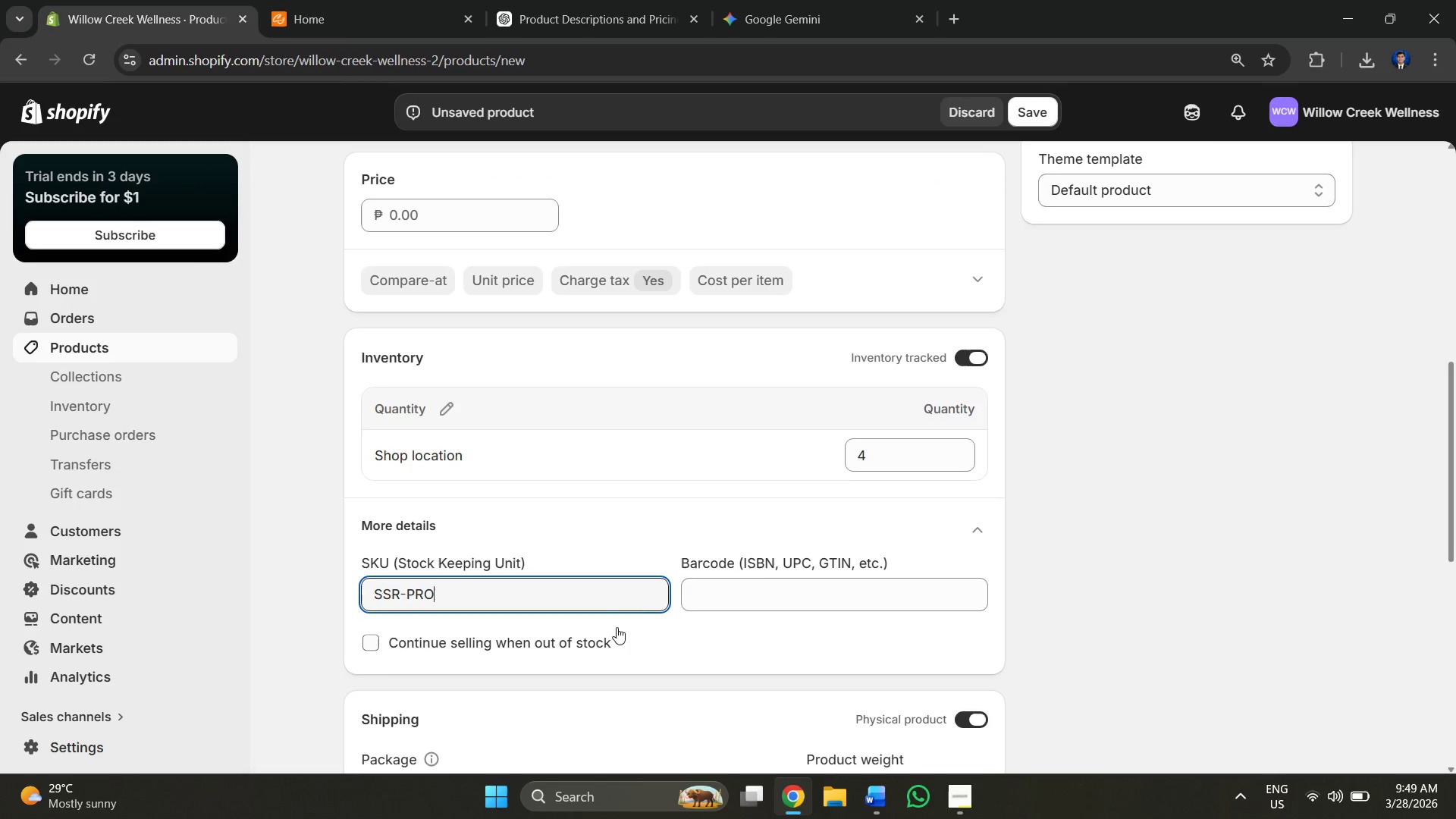 
scroll: coordinate [629, 616], scroll_direction: down, amount: 1.0
 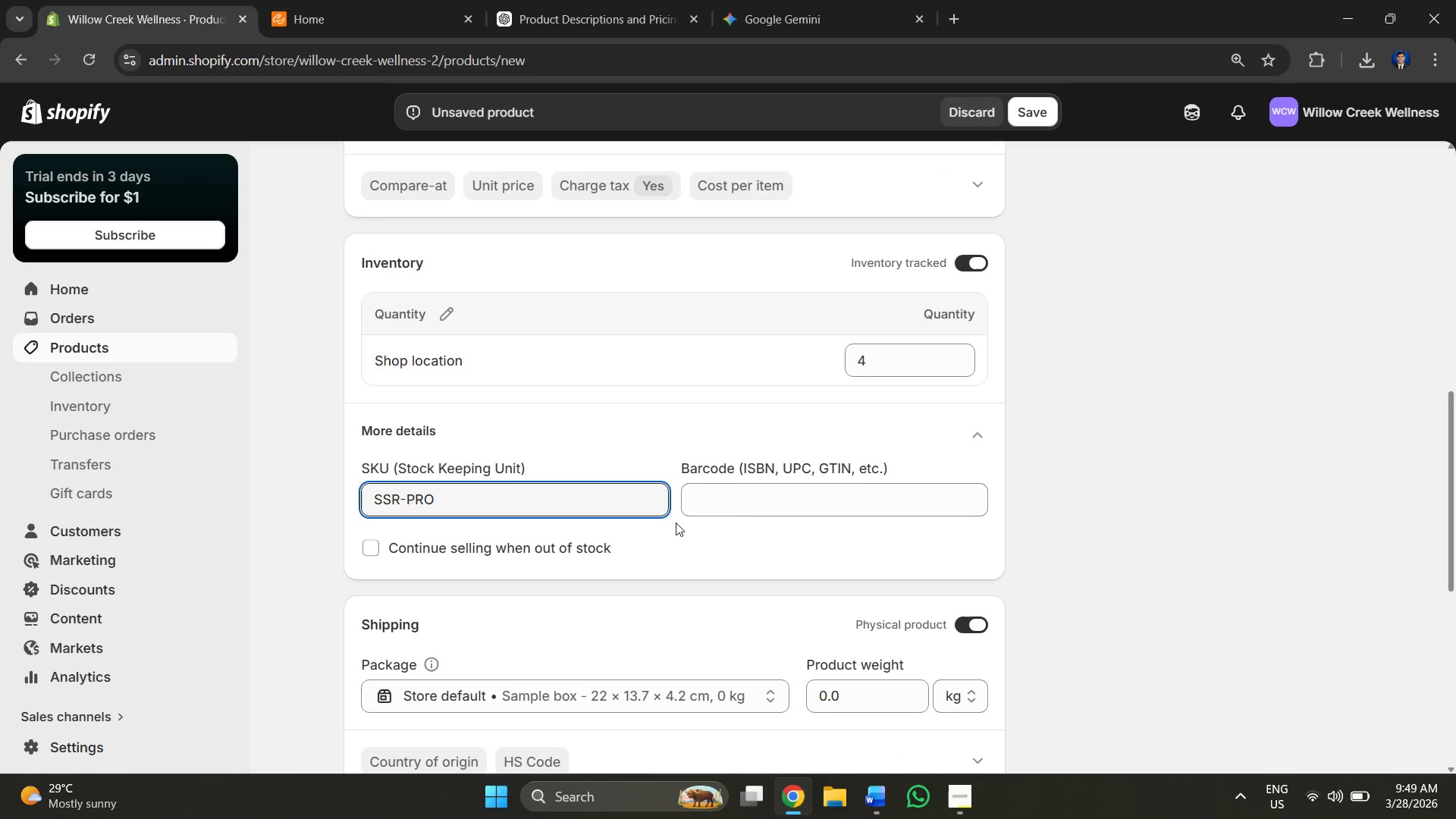 
scroll: coordinate [723, 525], scroll_direction: up, amount: 3.0
 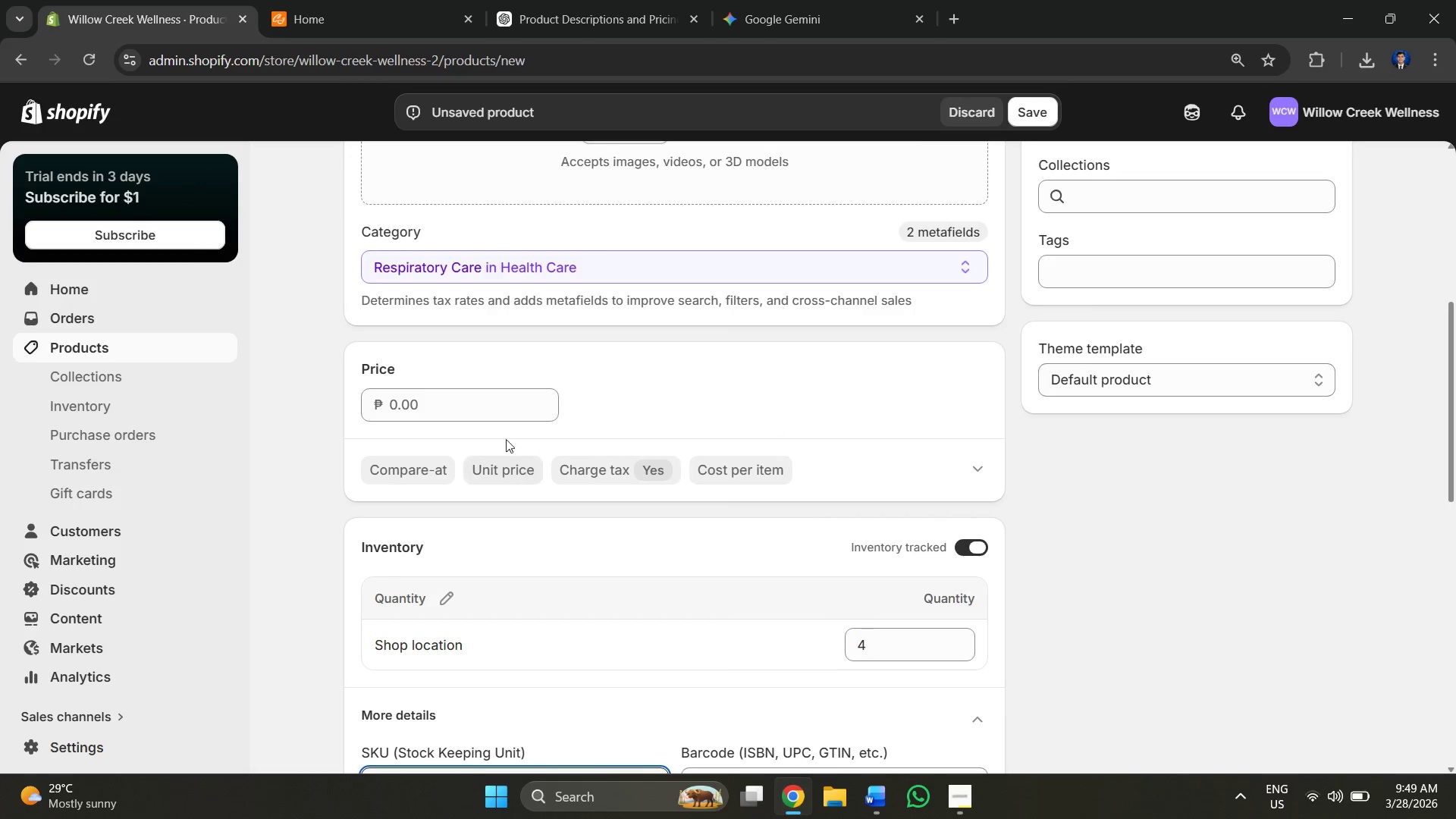 
left_click([440, 406])
 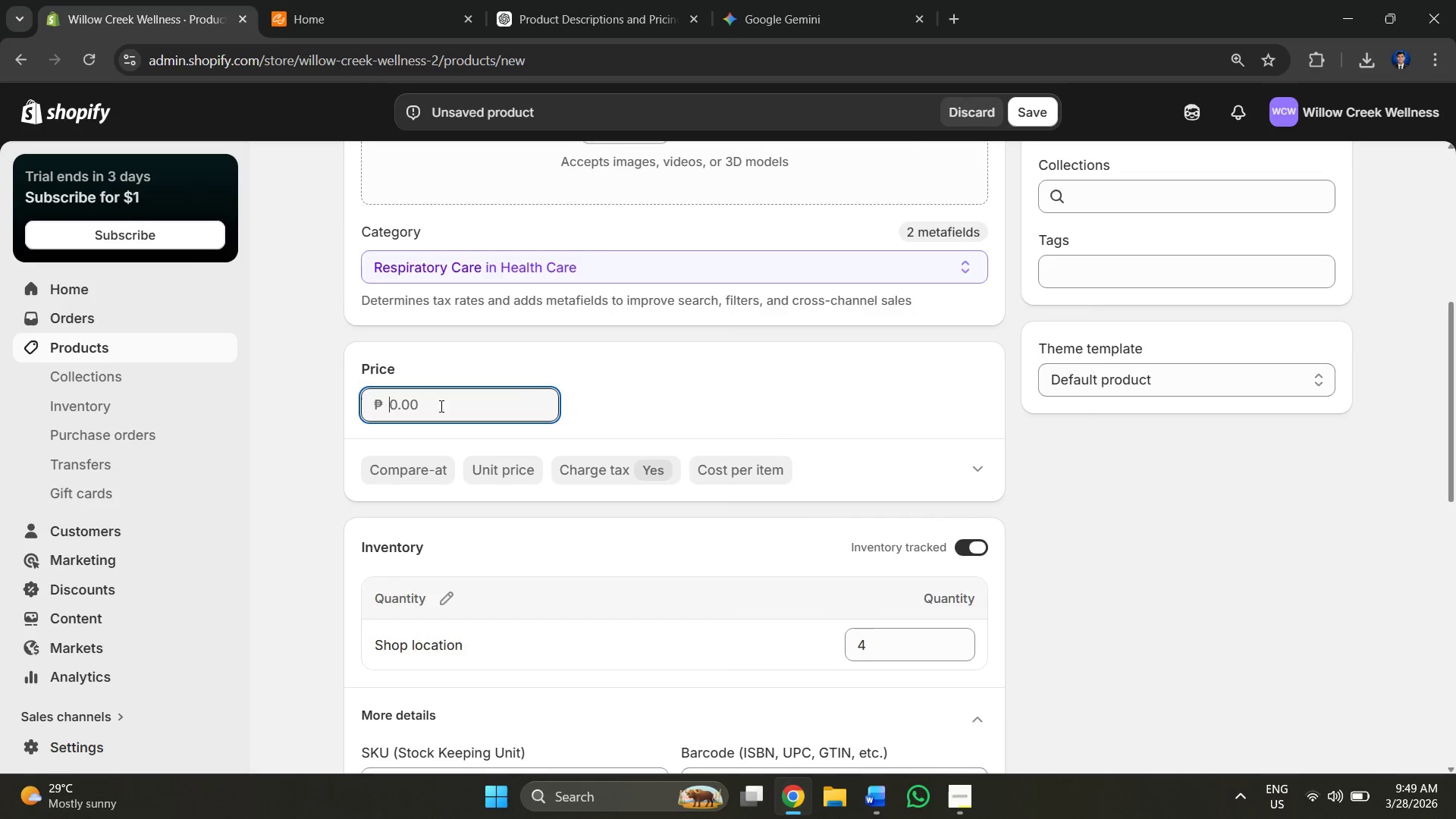 
key(Alt+AltLeft)
 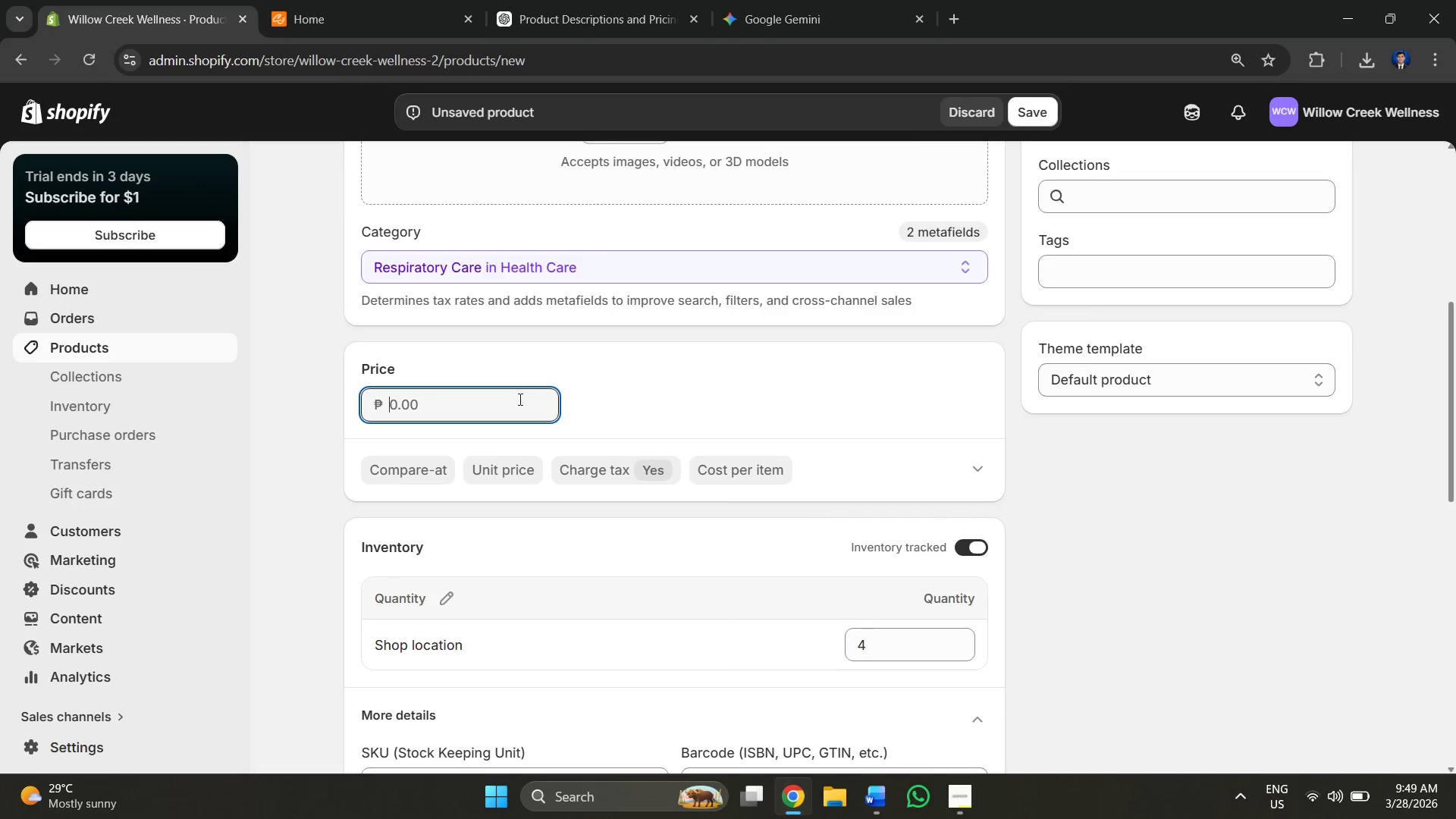 
key(Alt+Tab)